 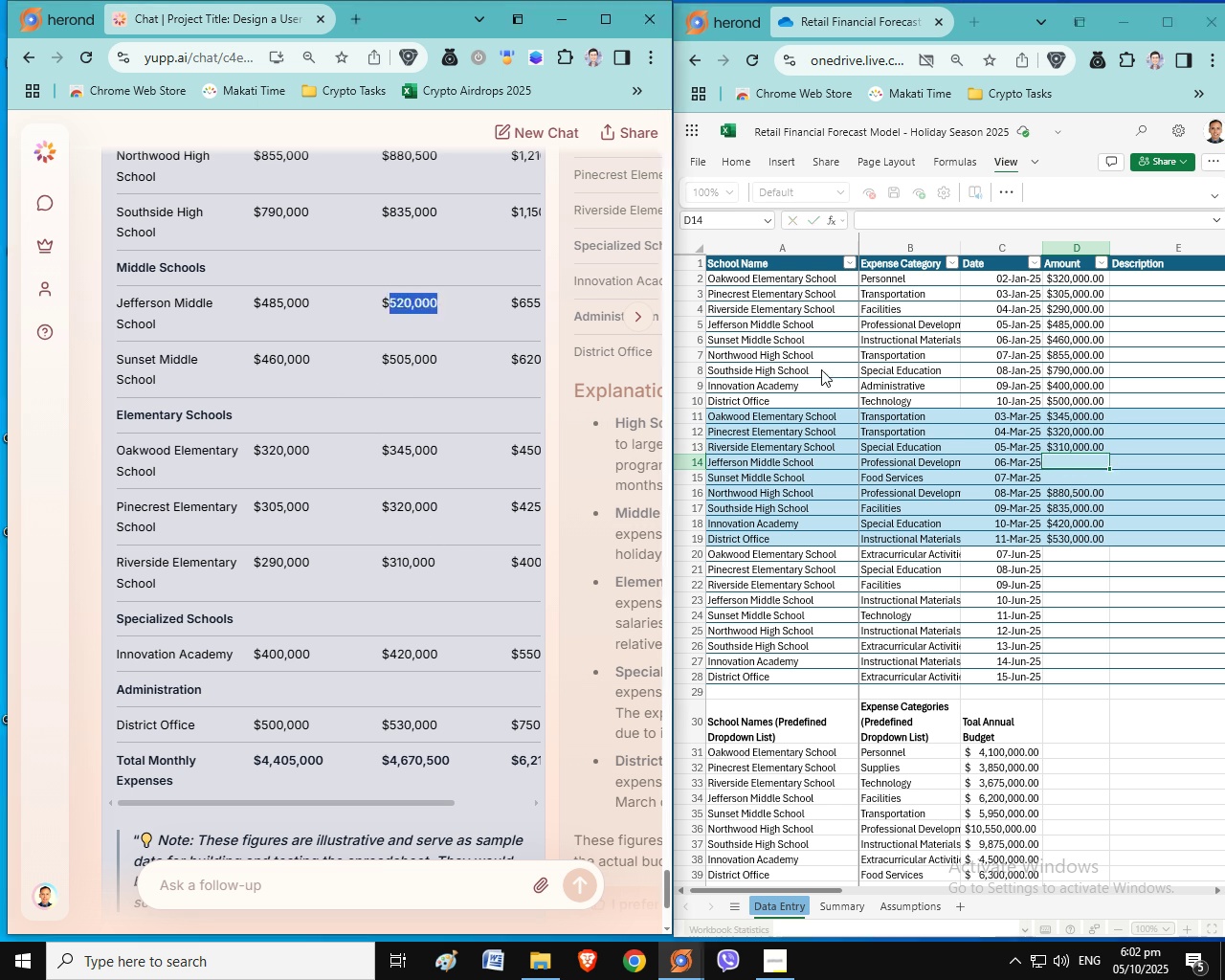 
key(Control+C)
 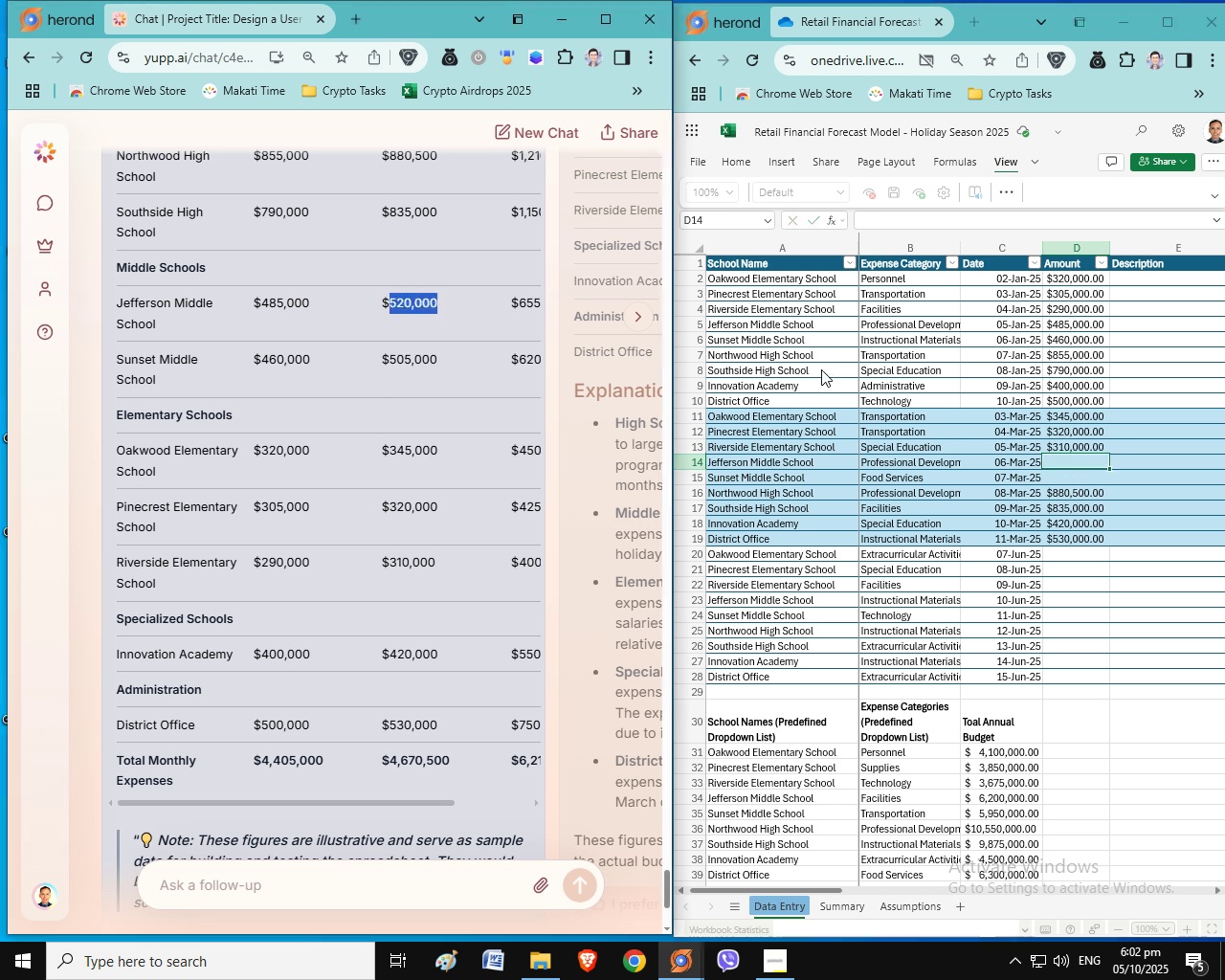 
left_click([1077, 463])
 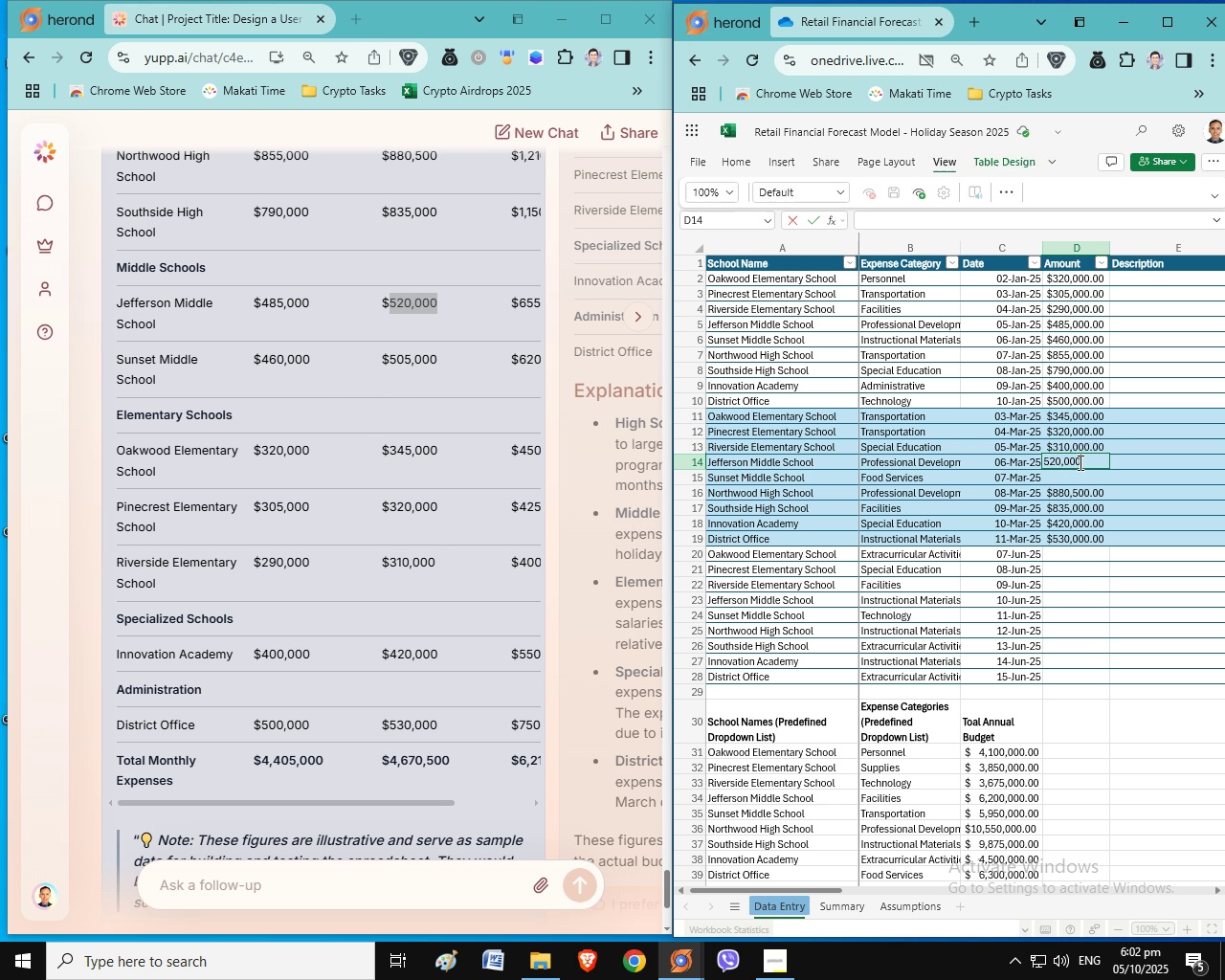 
key(Control+ControlLeft)
 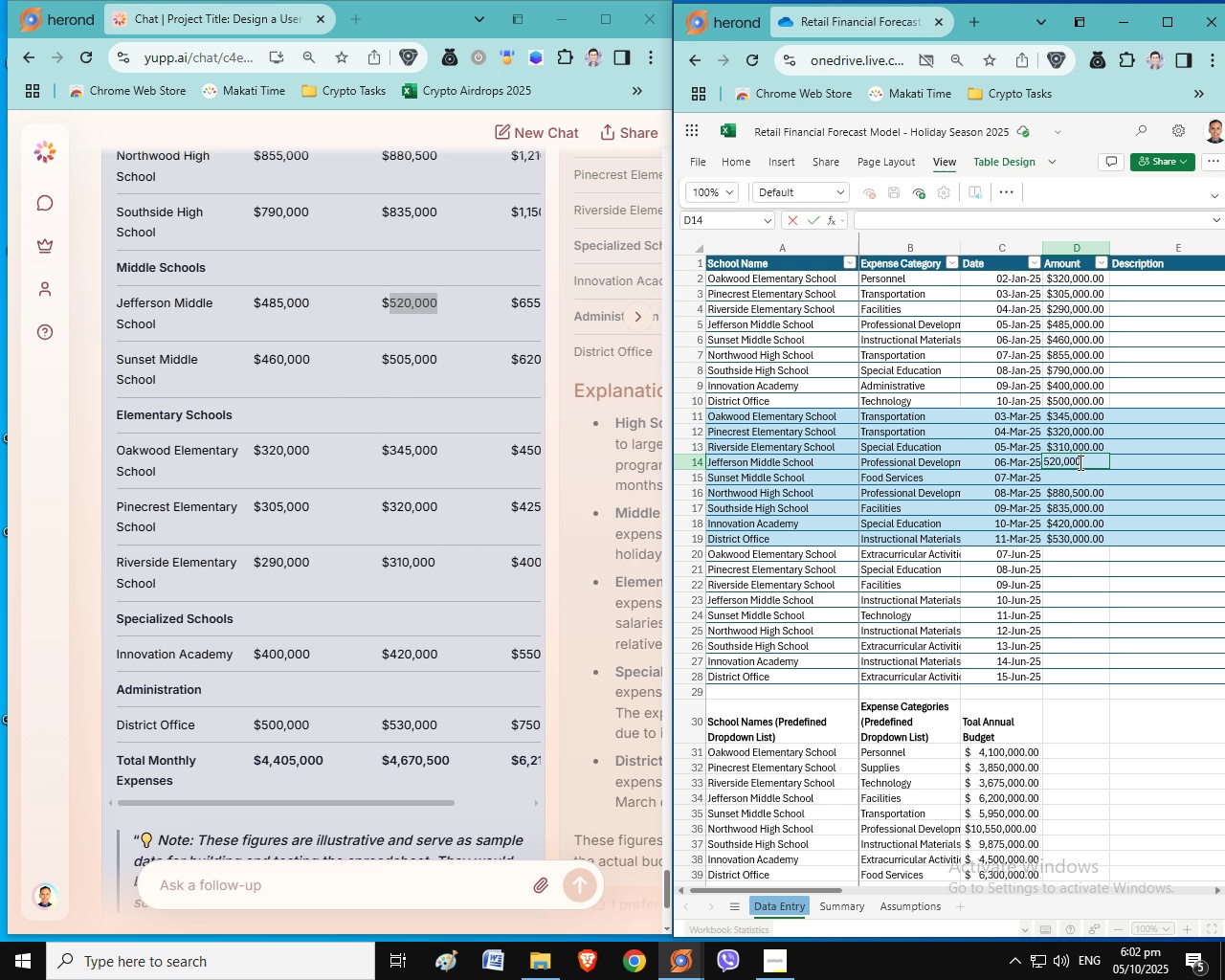 
double_click([1077, 463])
 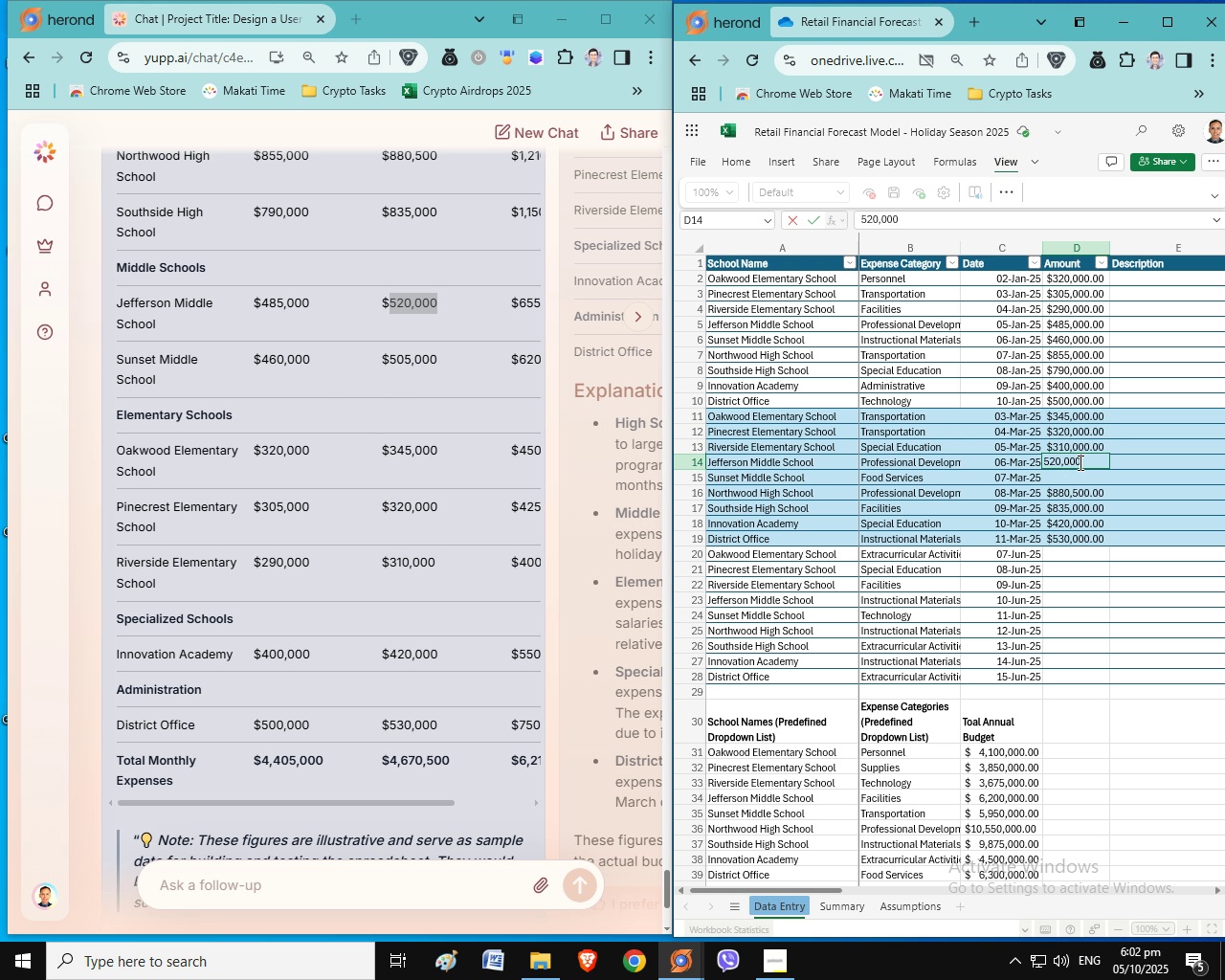 
wait(9.27)
 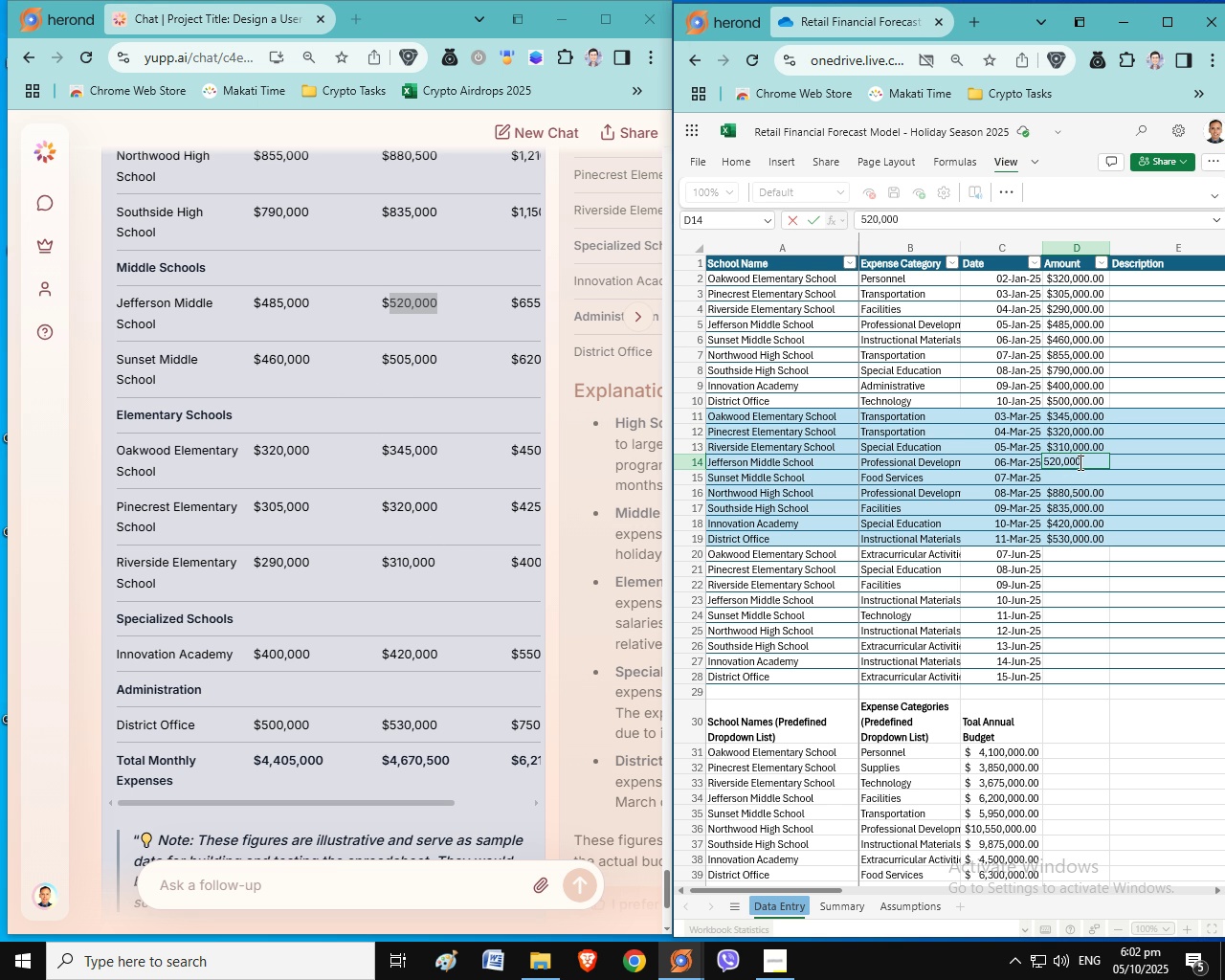 
left_click([1069, 479])
 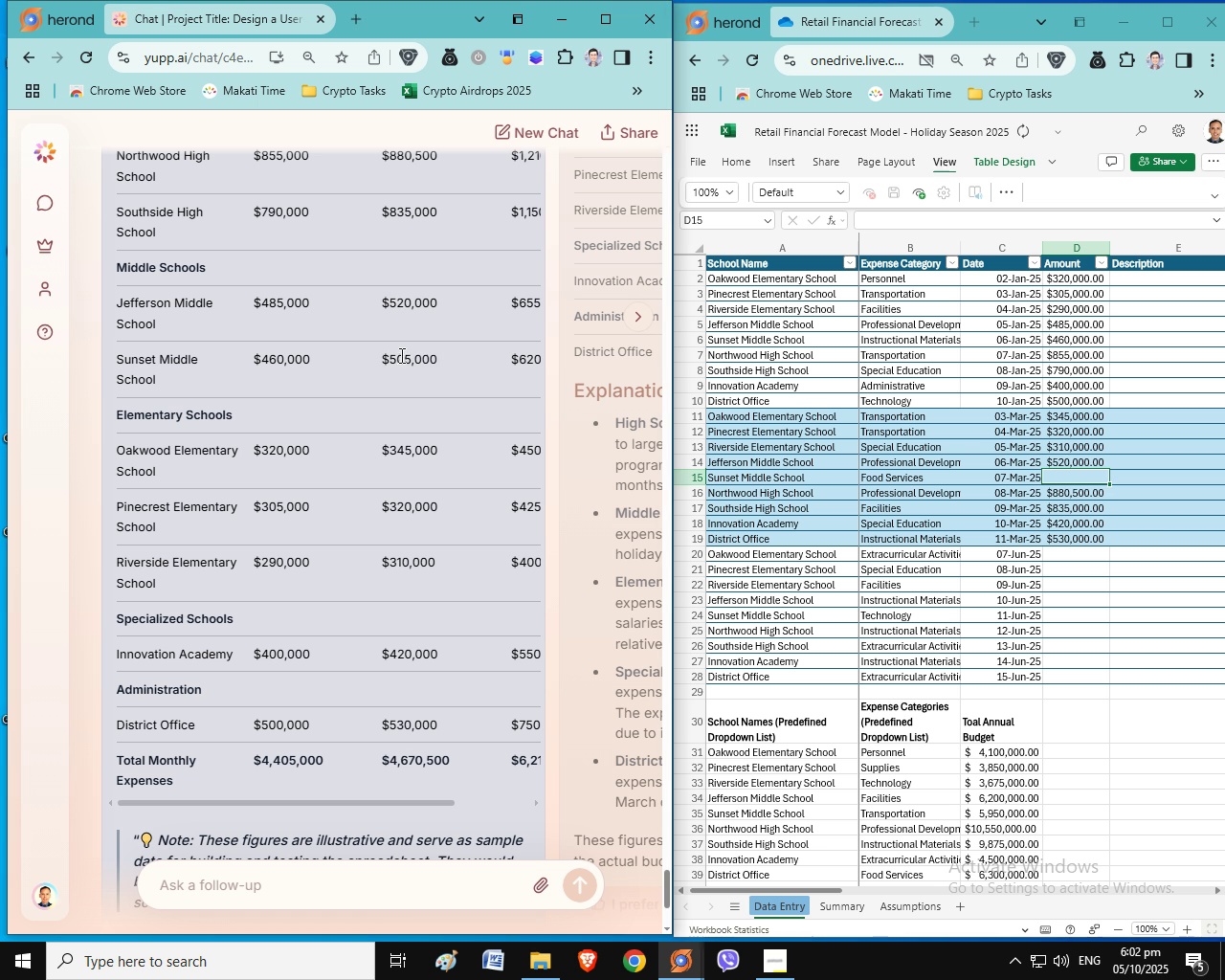 
double_click([400, 355])
 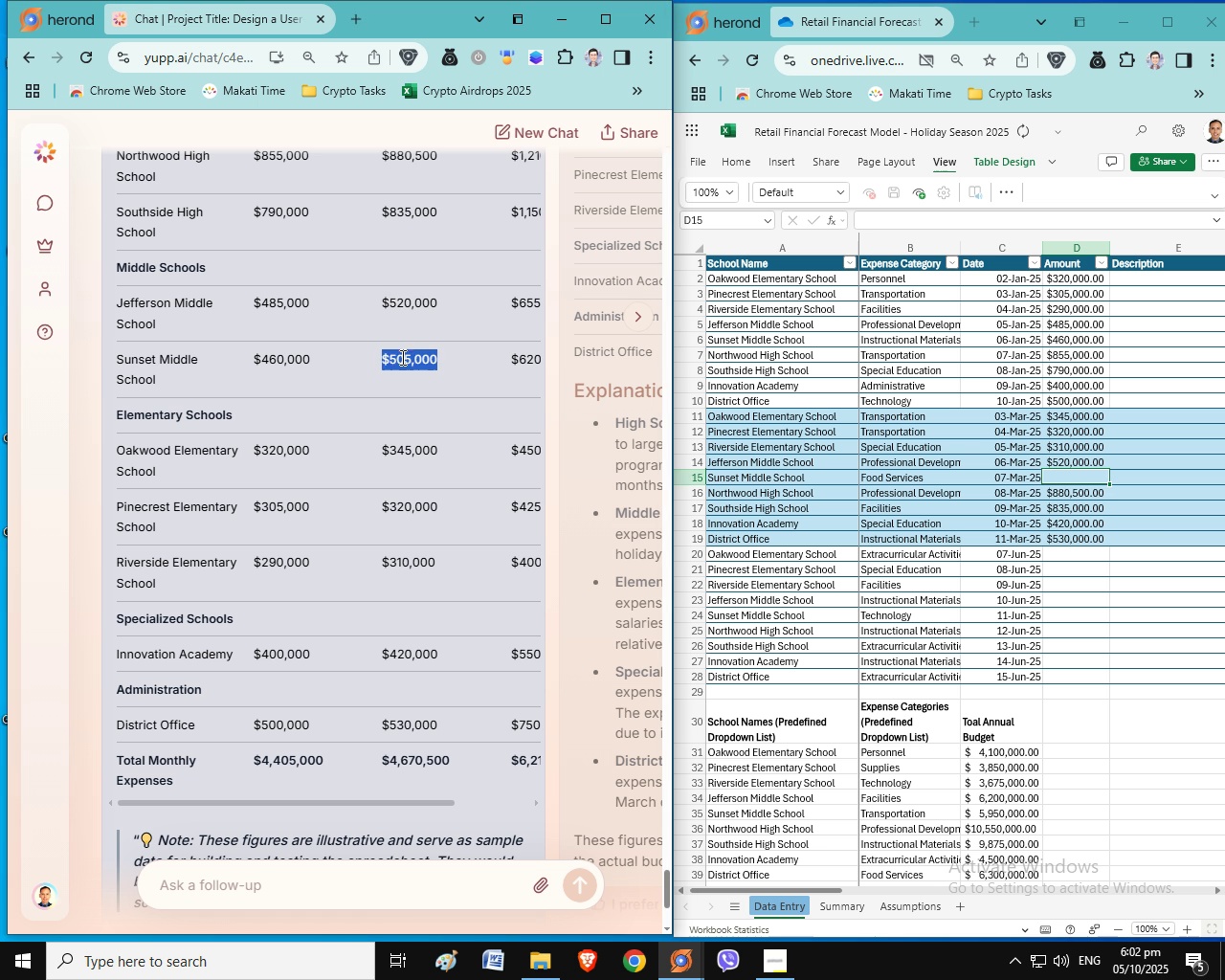 
triple_click([400, 355])
 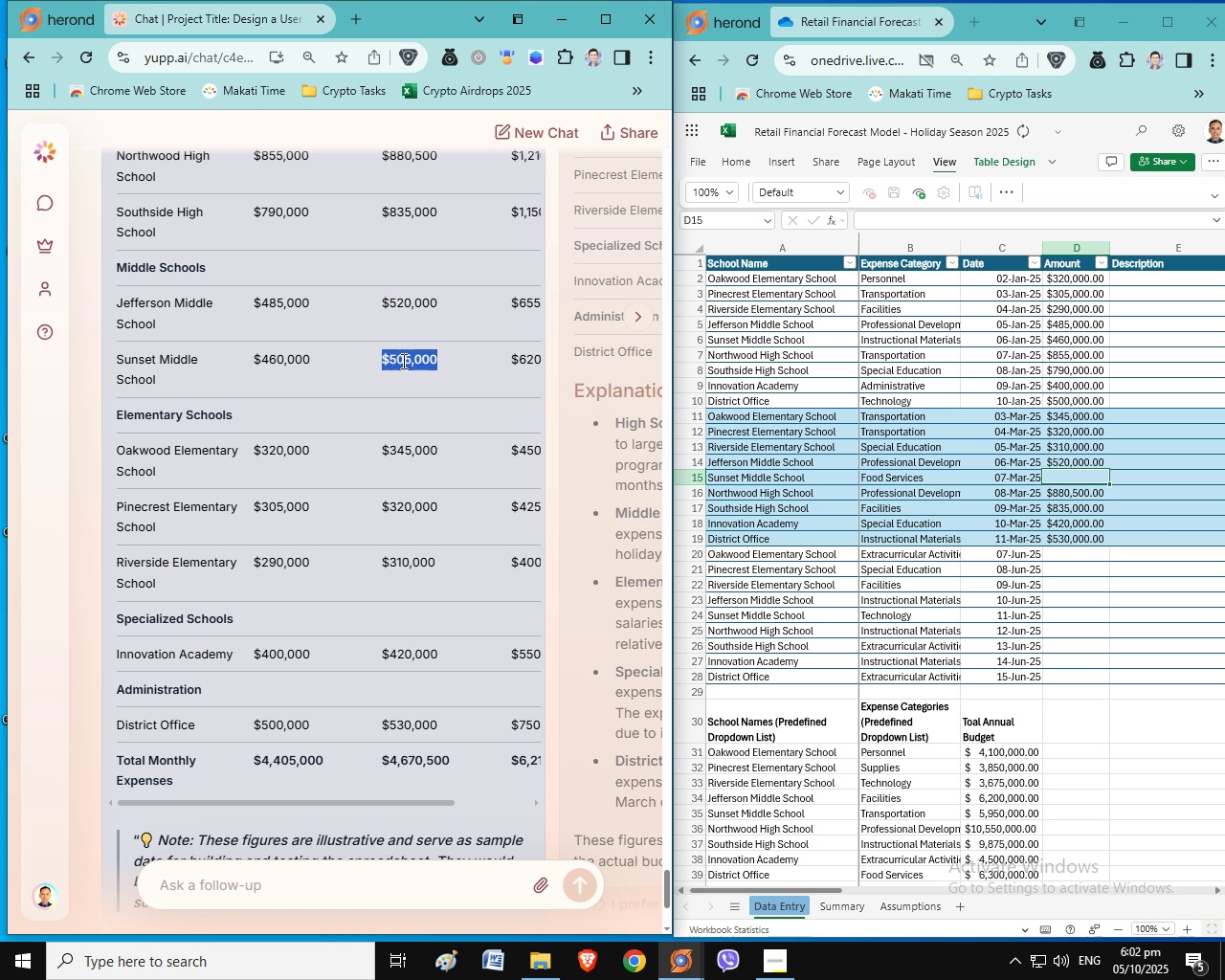 
left_click([402, 360])